 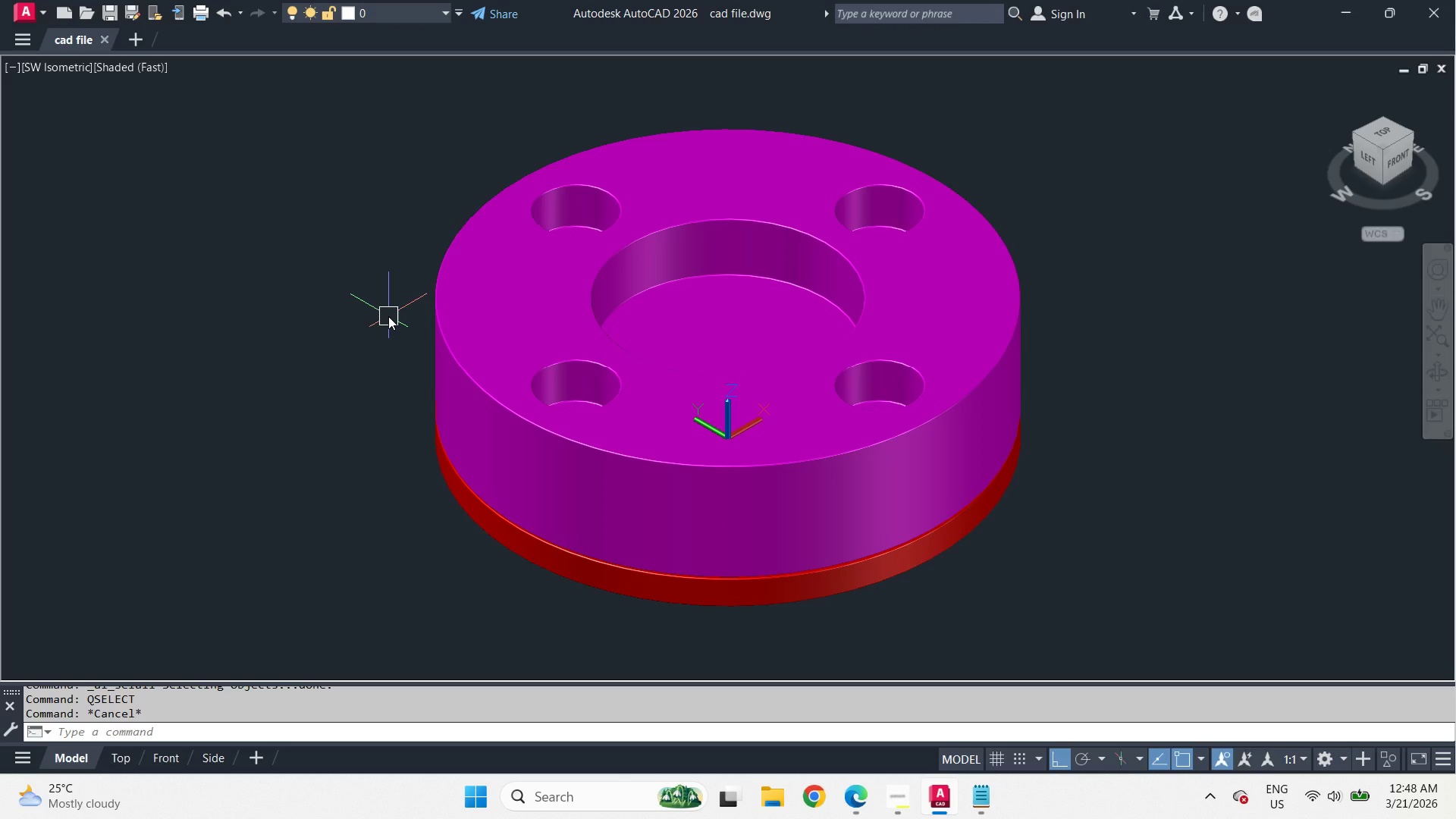 
key(Control+Shift+S)
 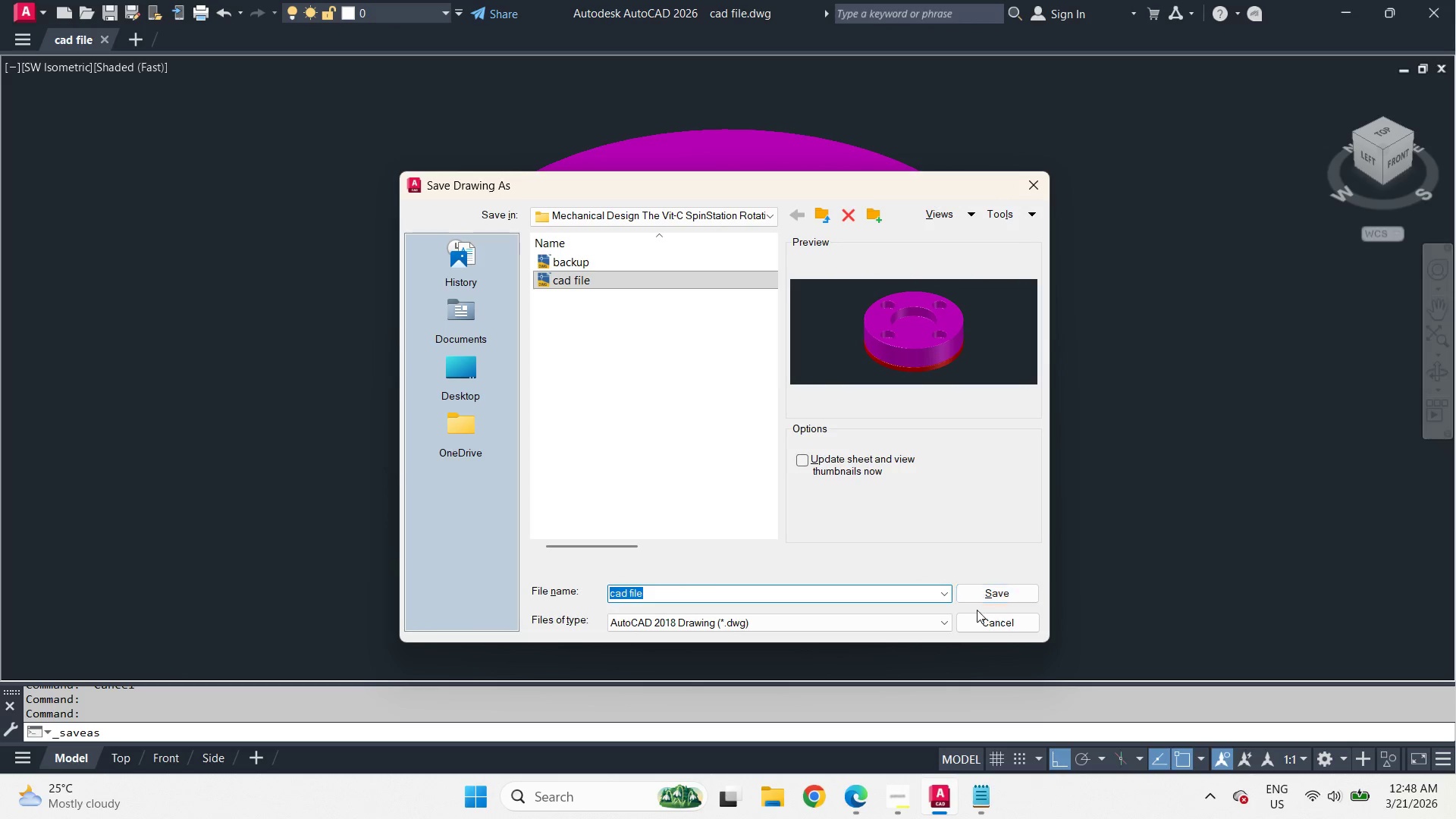 
key(Control+S)
 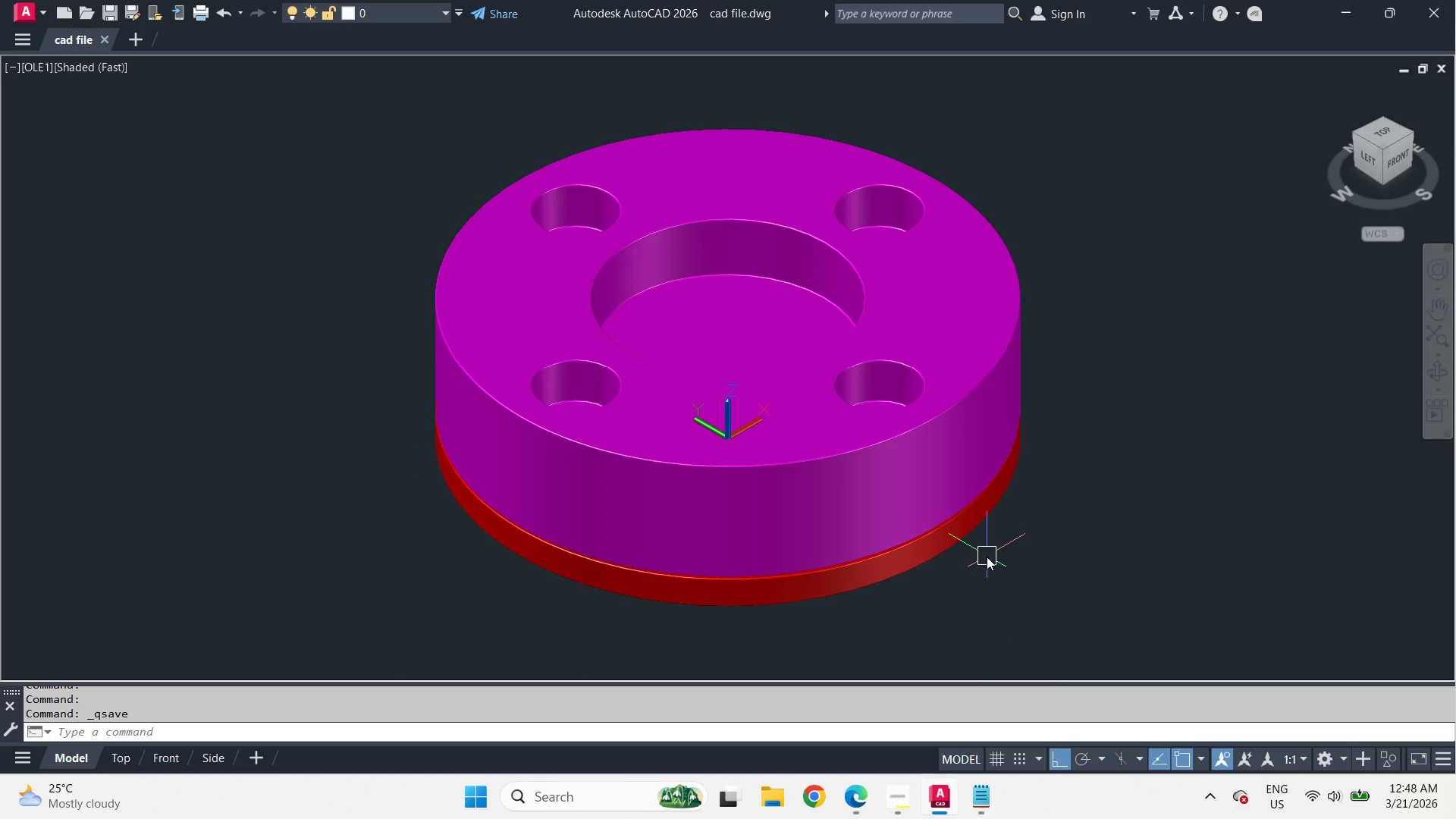 
key(Control+Shift+S)
 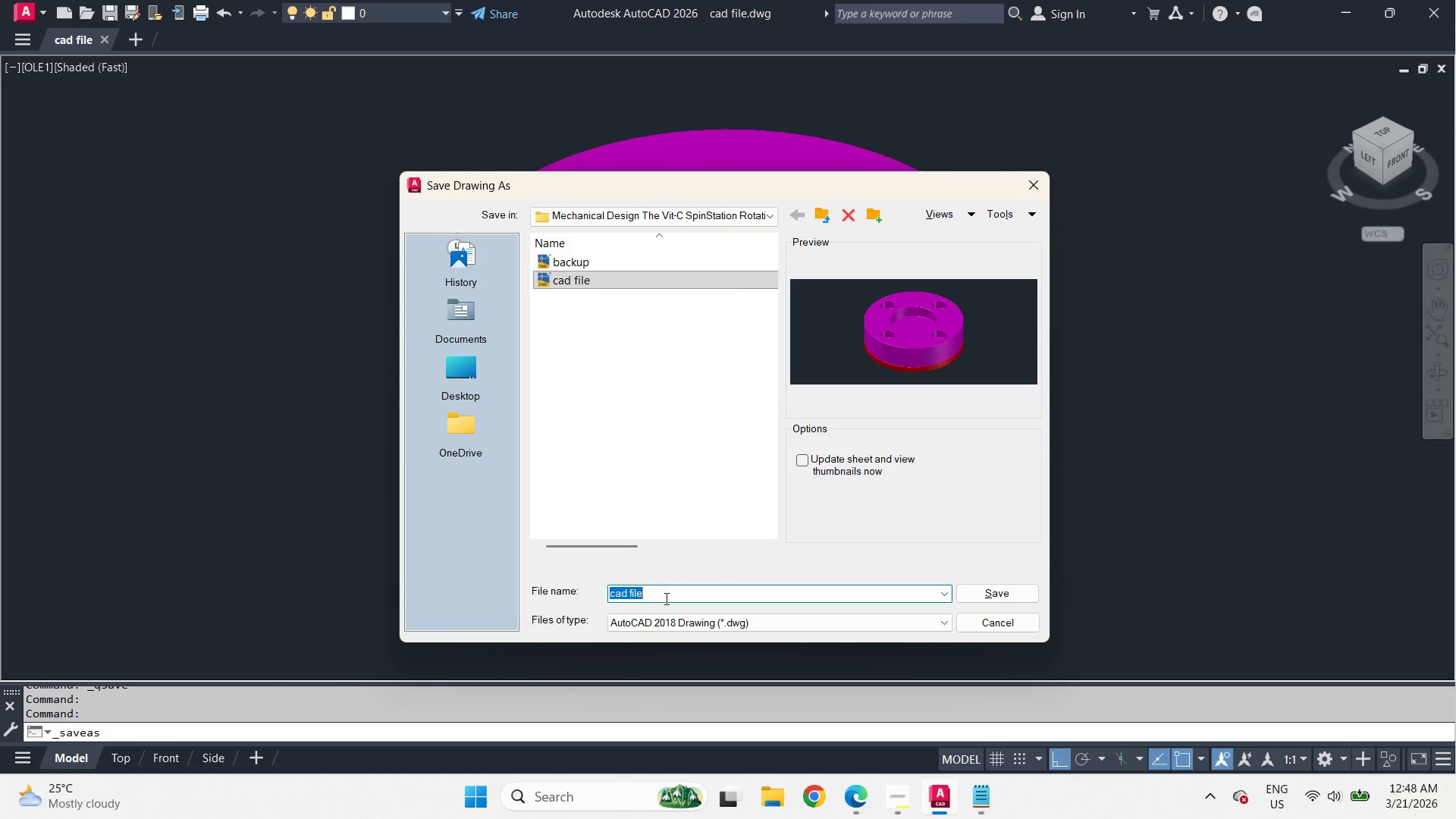 
type(render)
 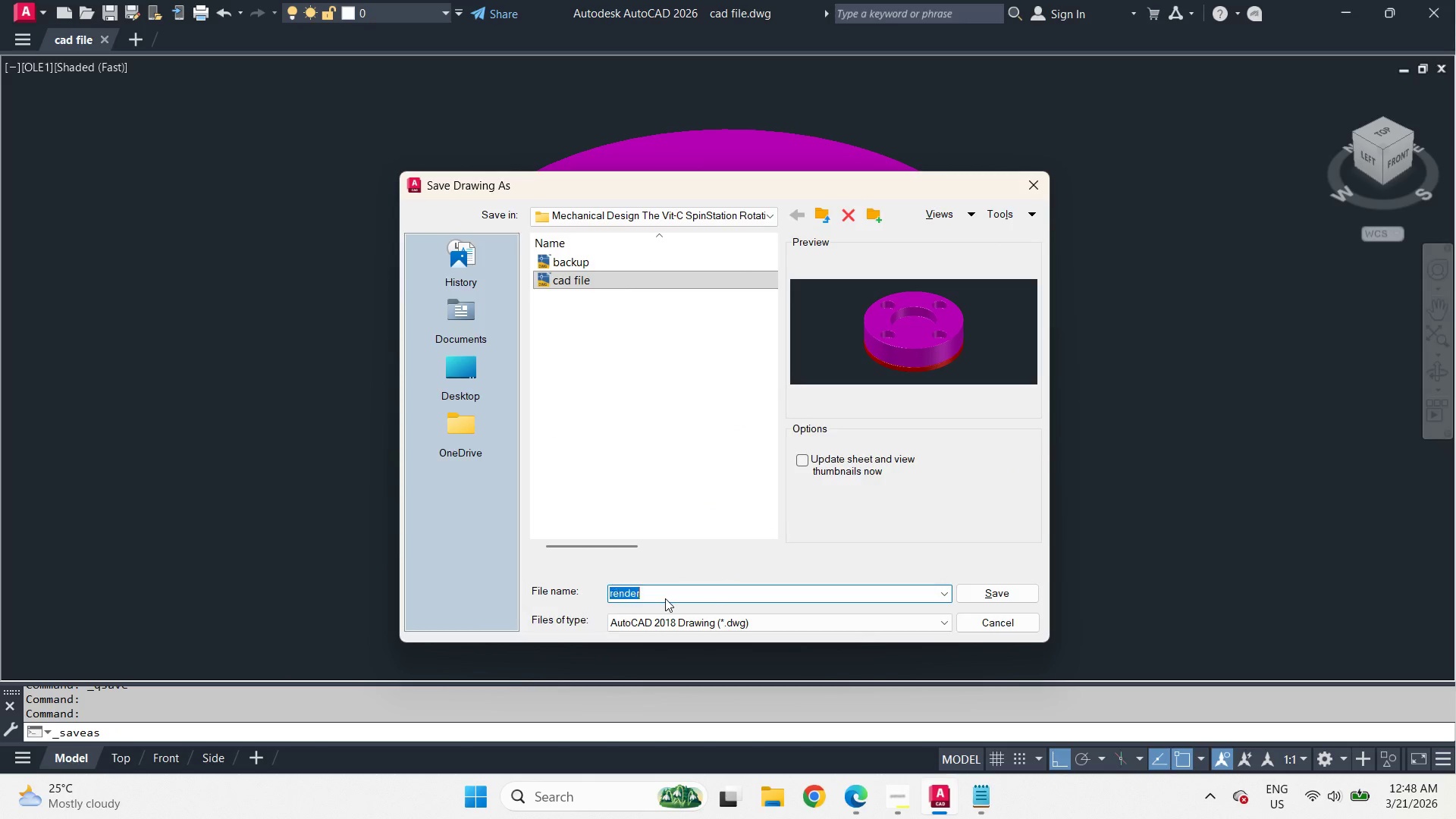 
key(Enter)
 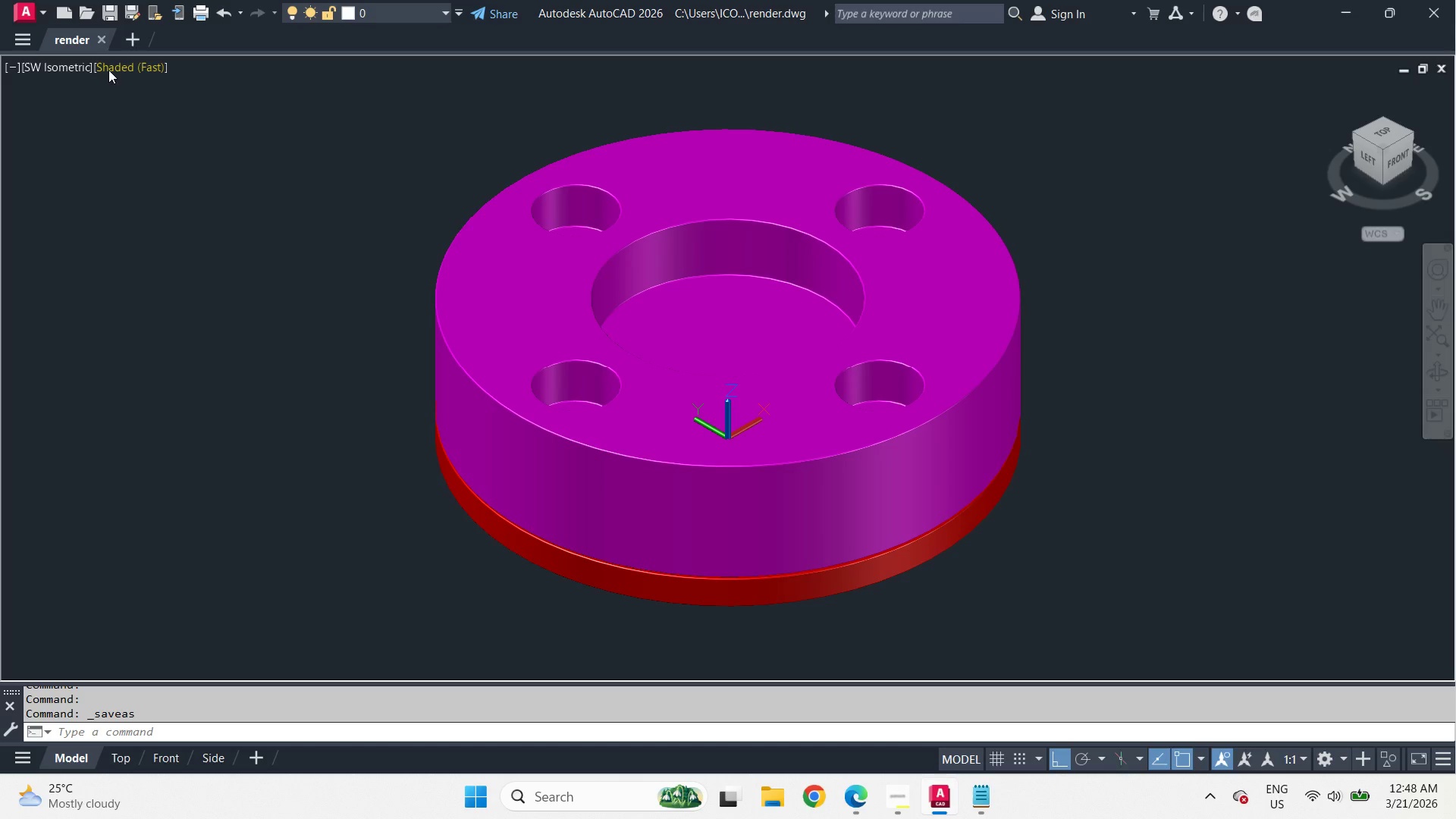 
left_click([108, 70])
 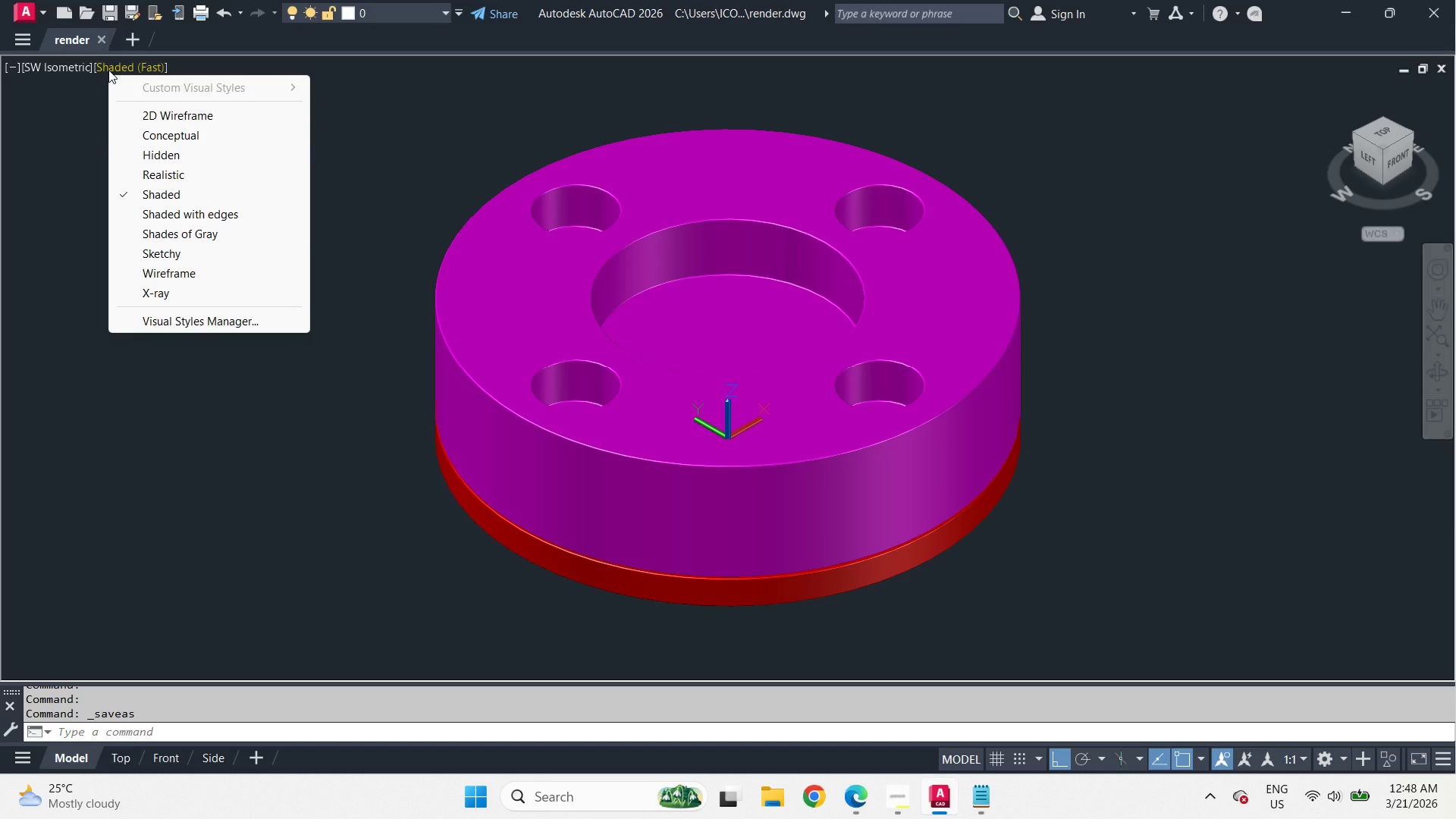 
key(Escape)
 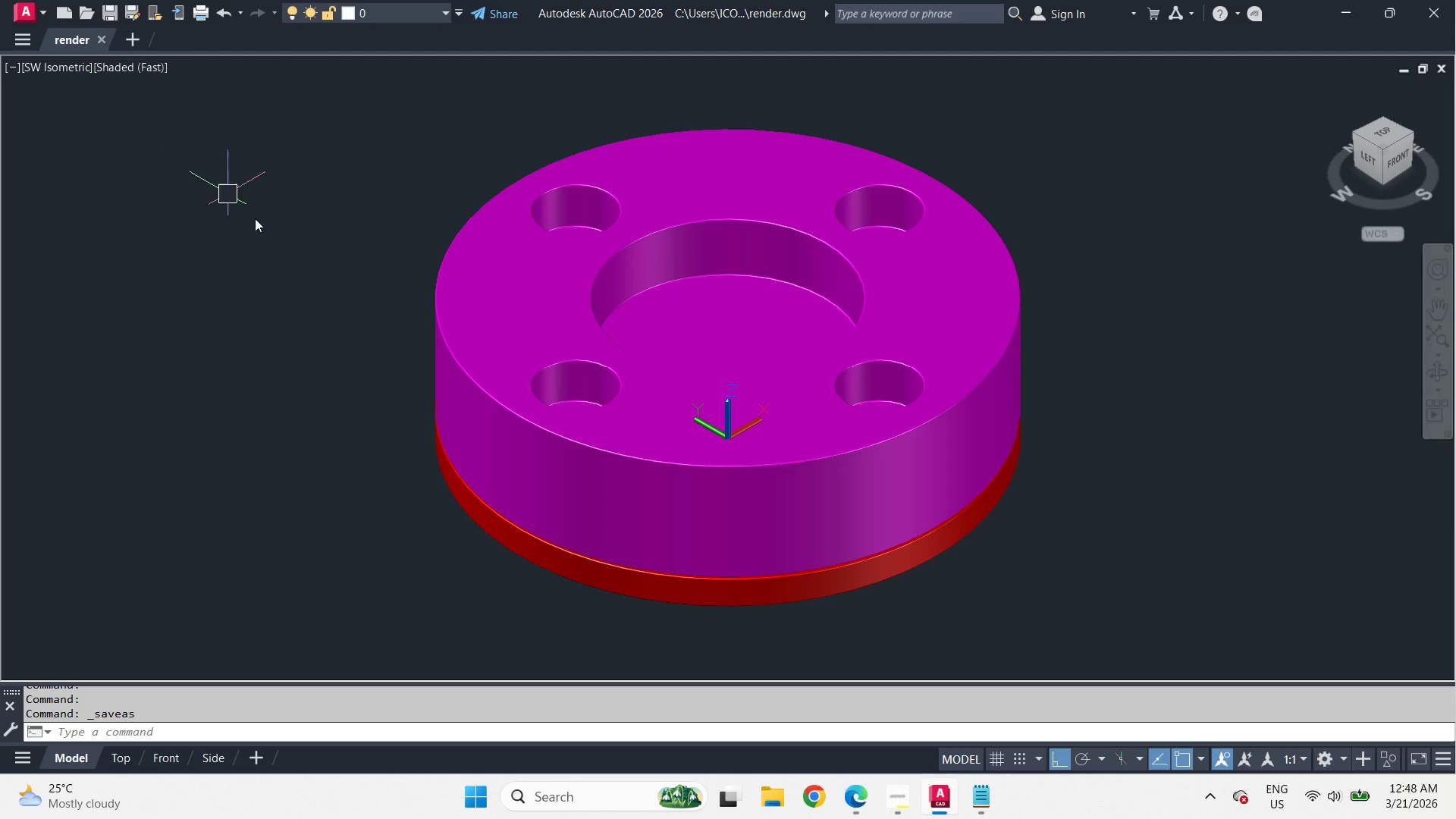 
key(Escape)
 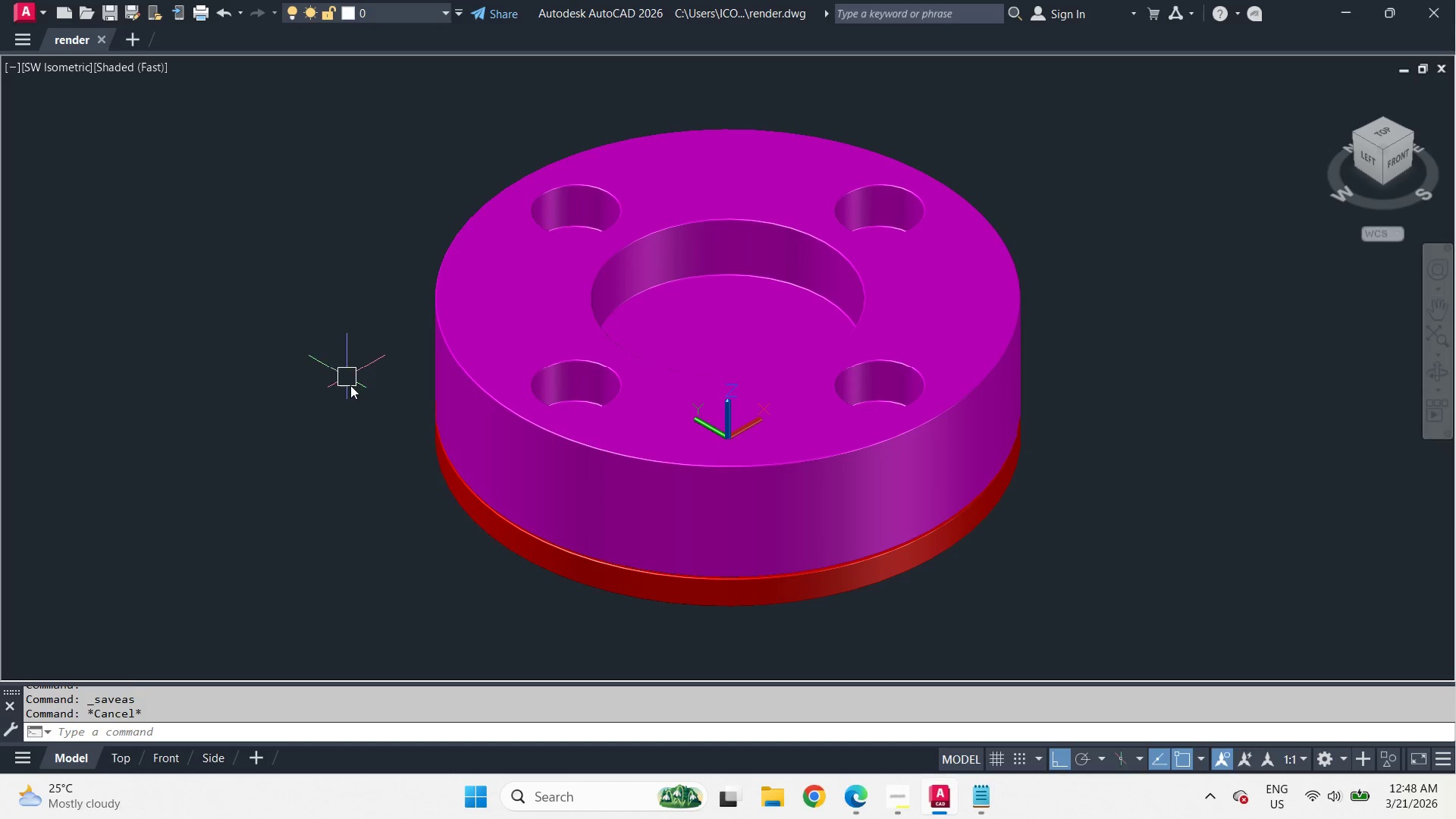 
key(Escape)
 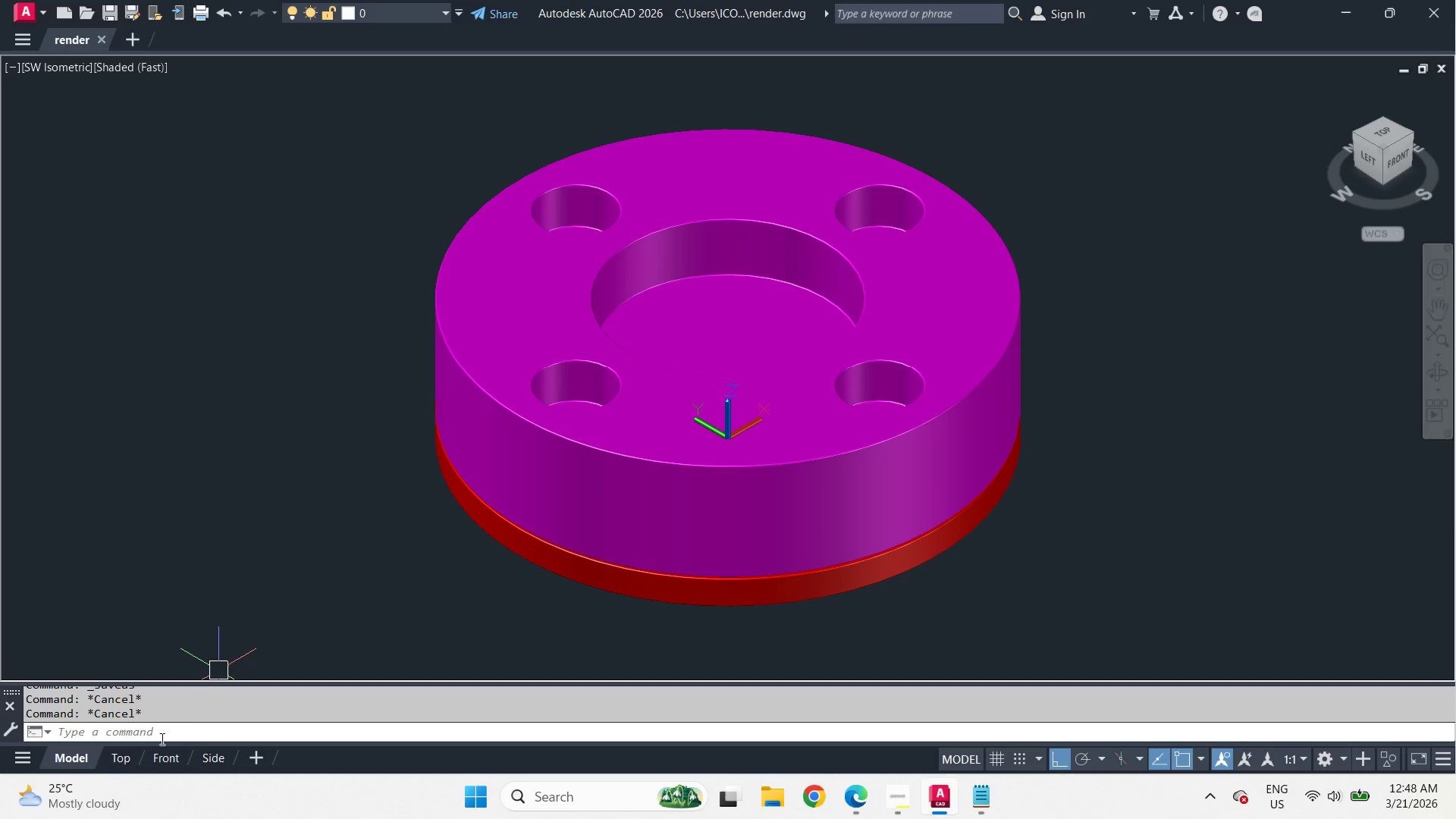 
left_click([121, 762])
 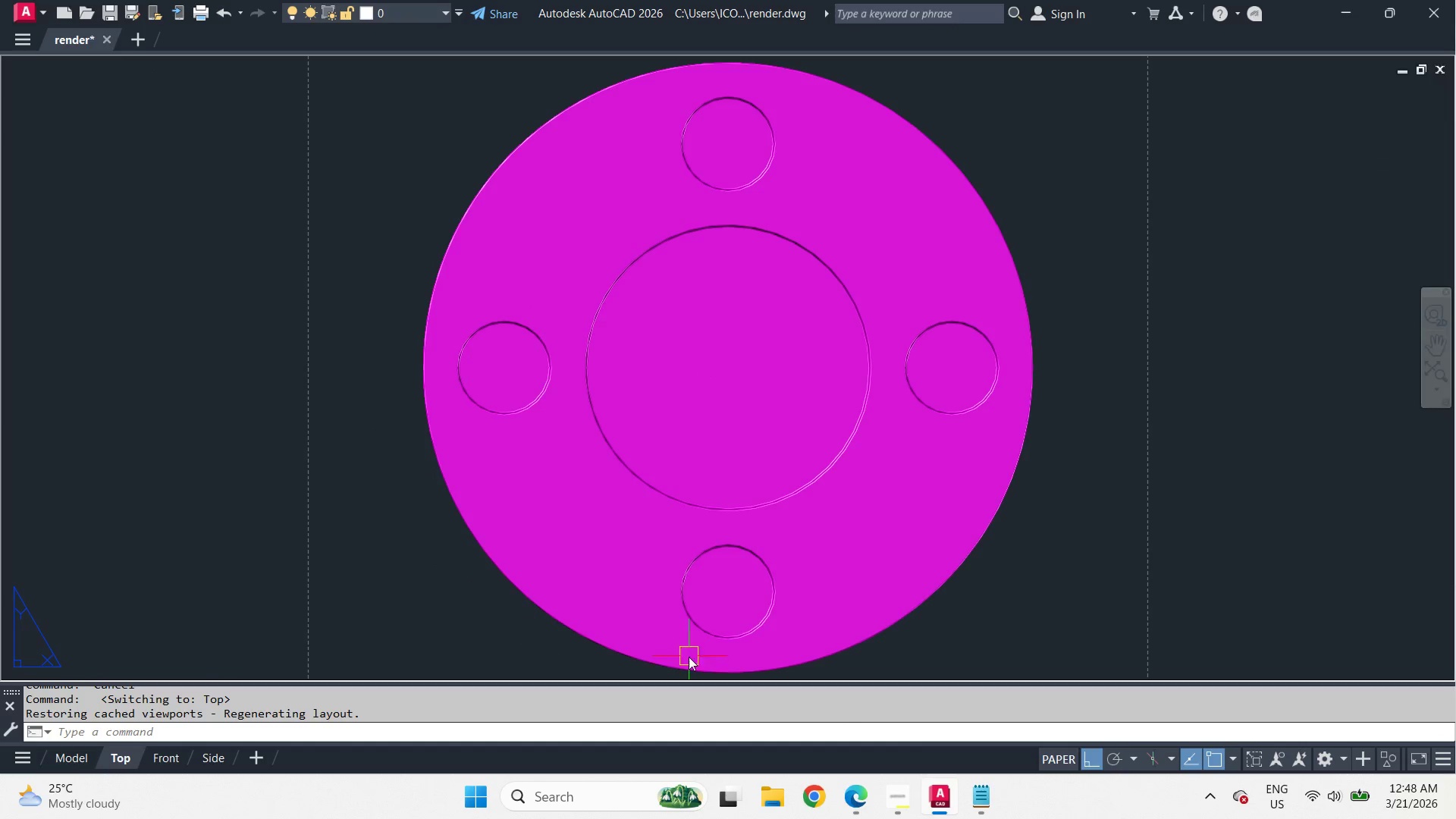 
left_click([883, 804])